 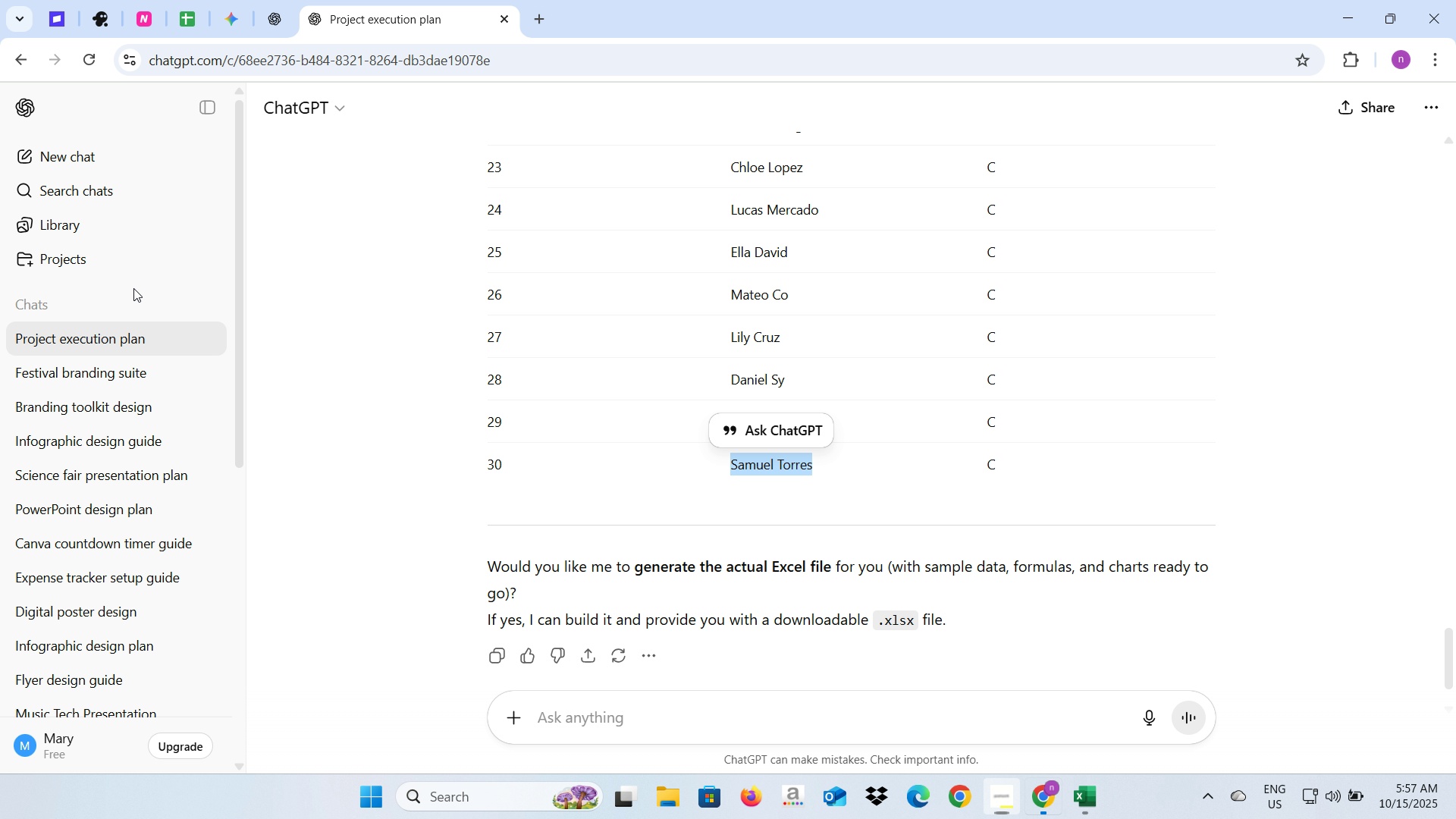 
scroll: coordinate [463, 313], scroll_direction: up, amount: 20.0
 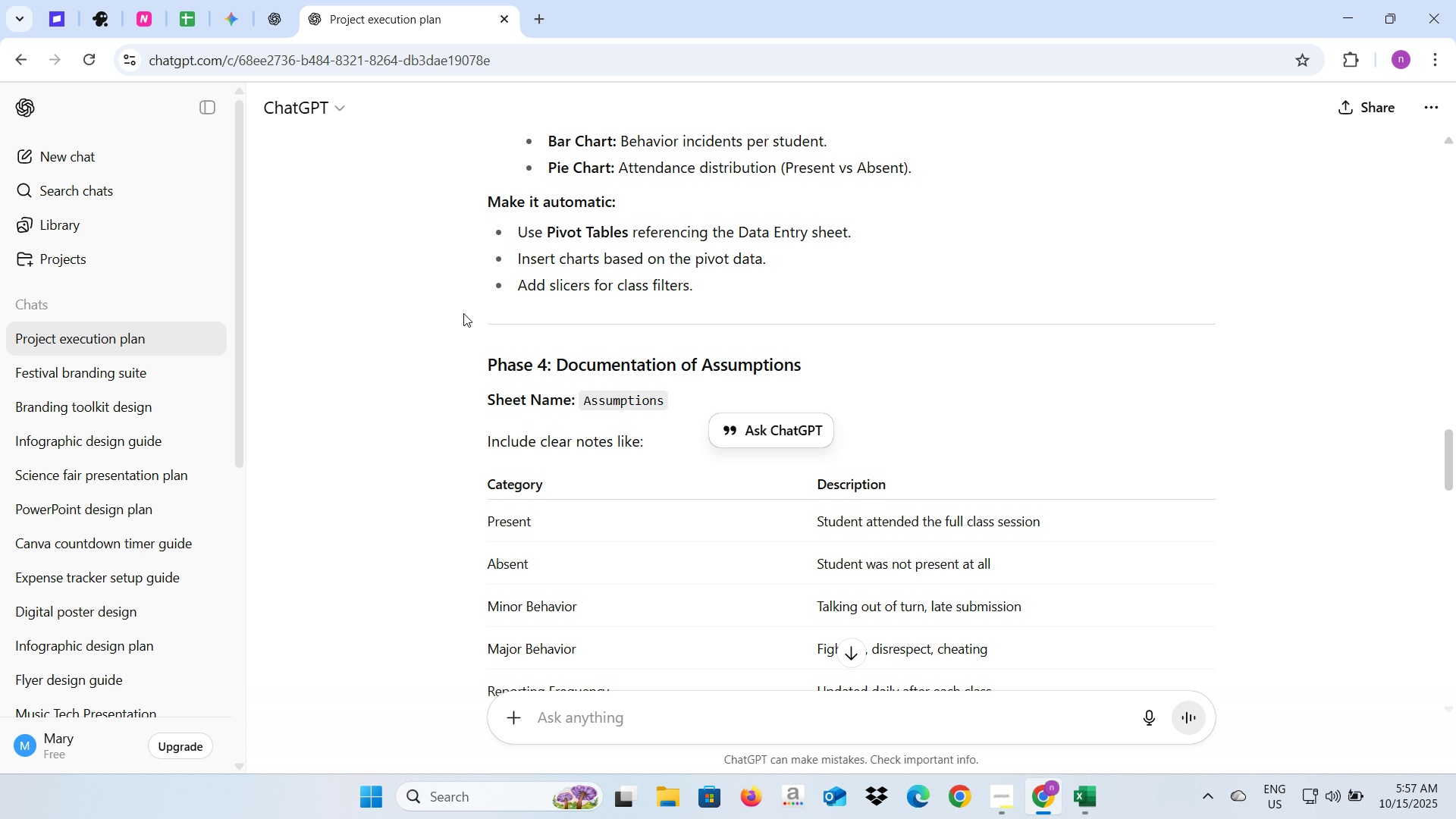 
wait(8.82)
 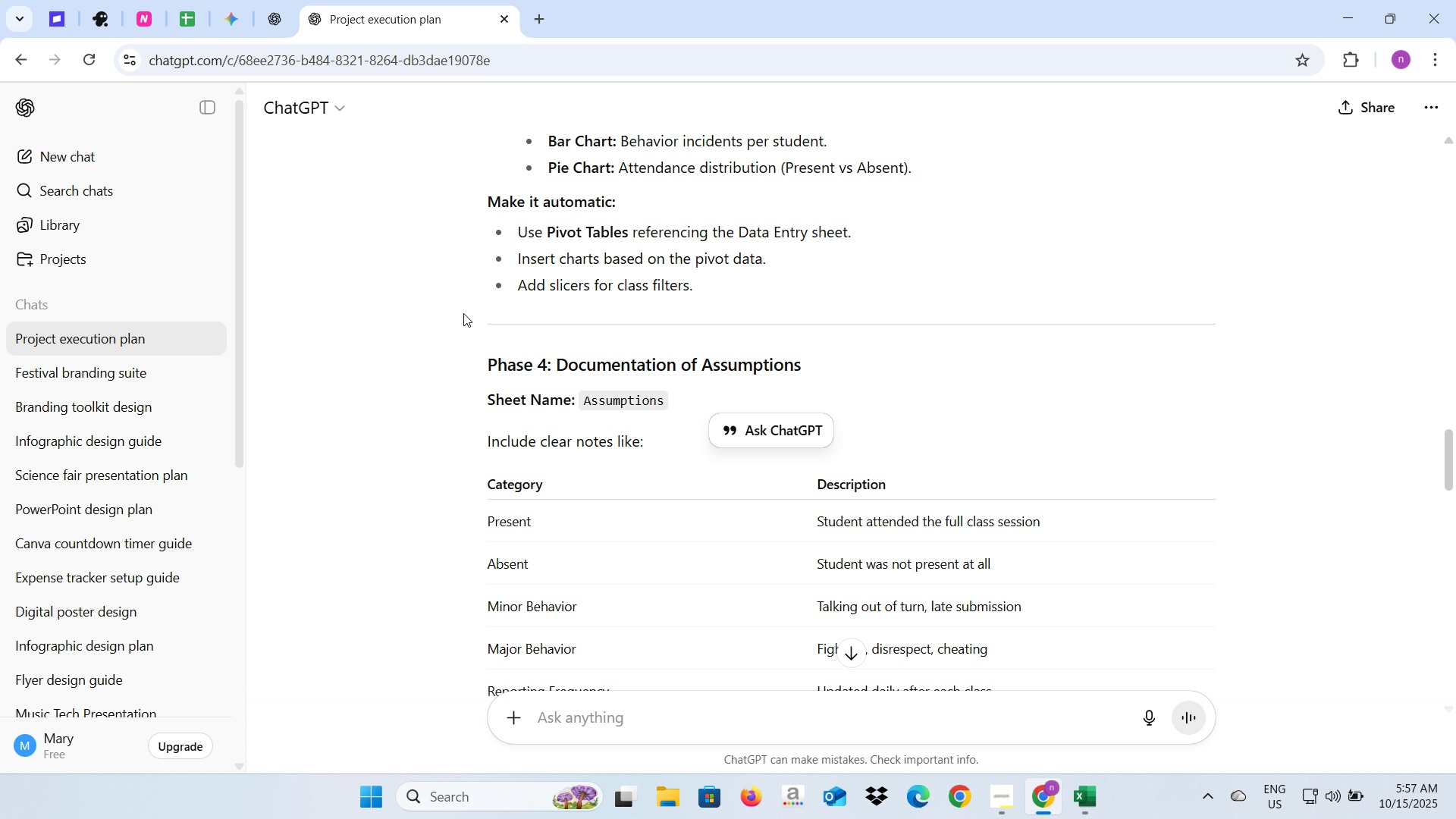 
scroll: coordinate [603, 459], scroll_direction: up, amount: 3.0
 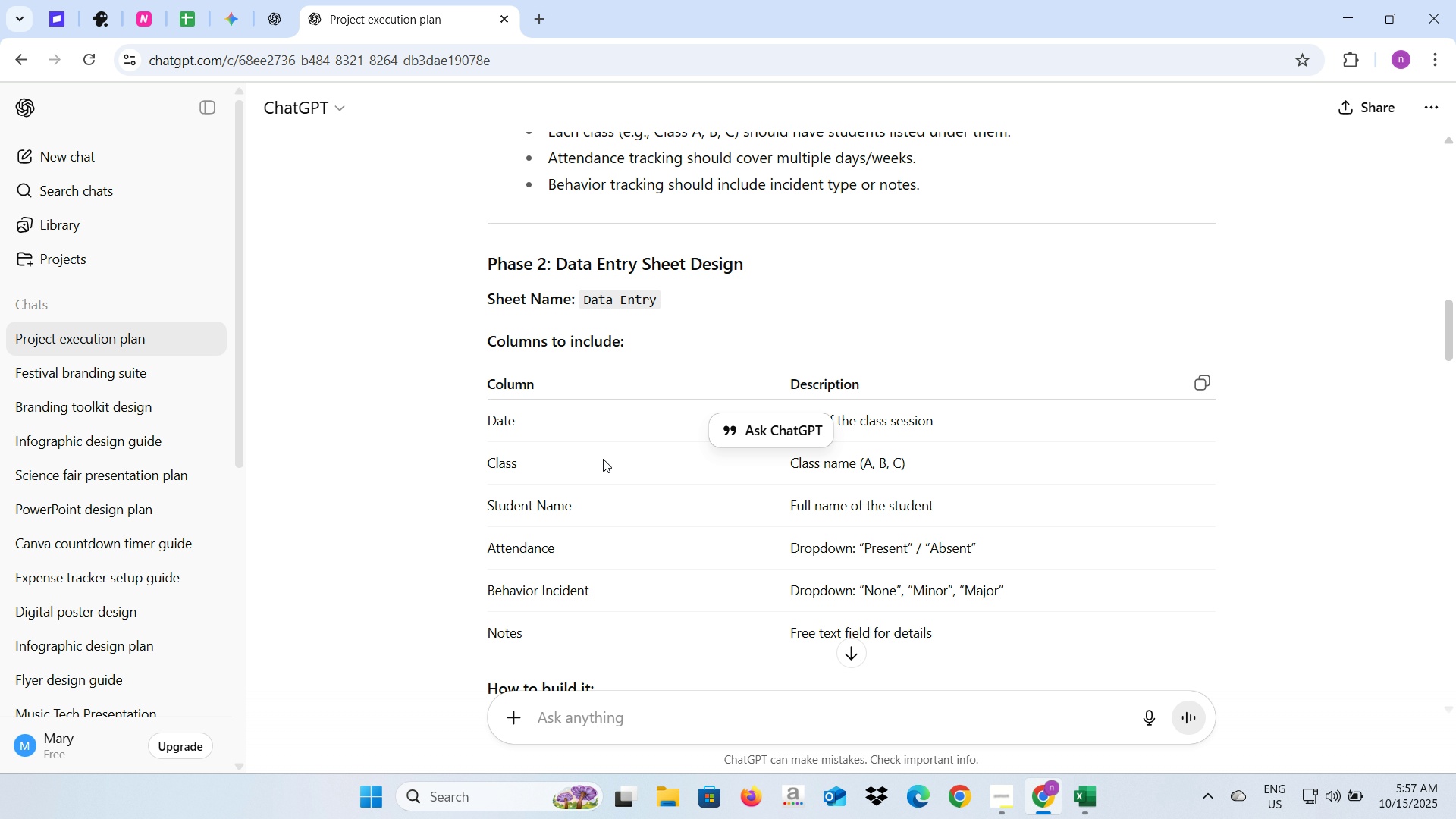 
wait(14.18)
 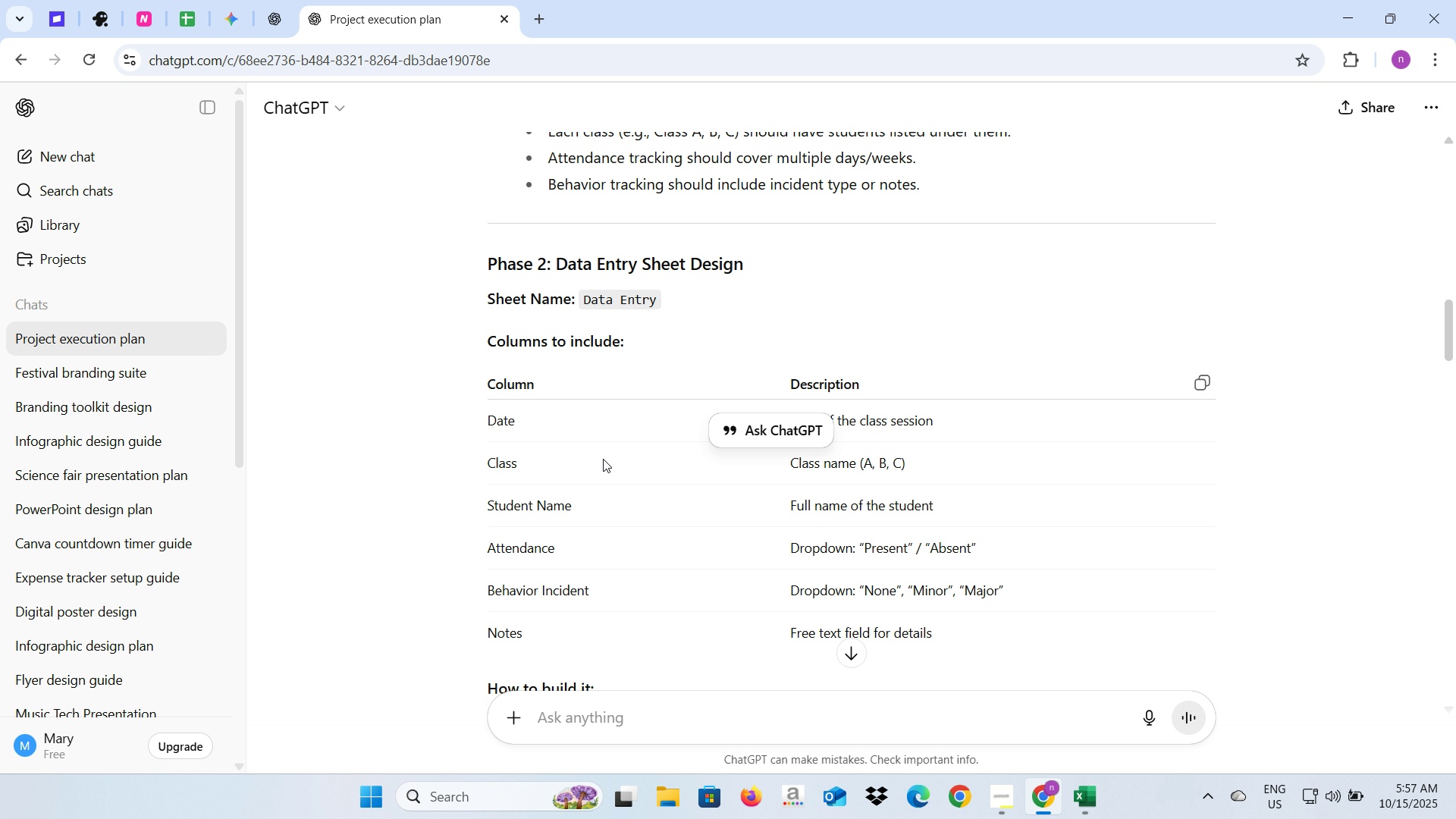 
left_click([374, 478])
 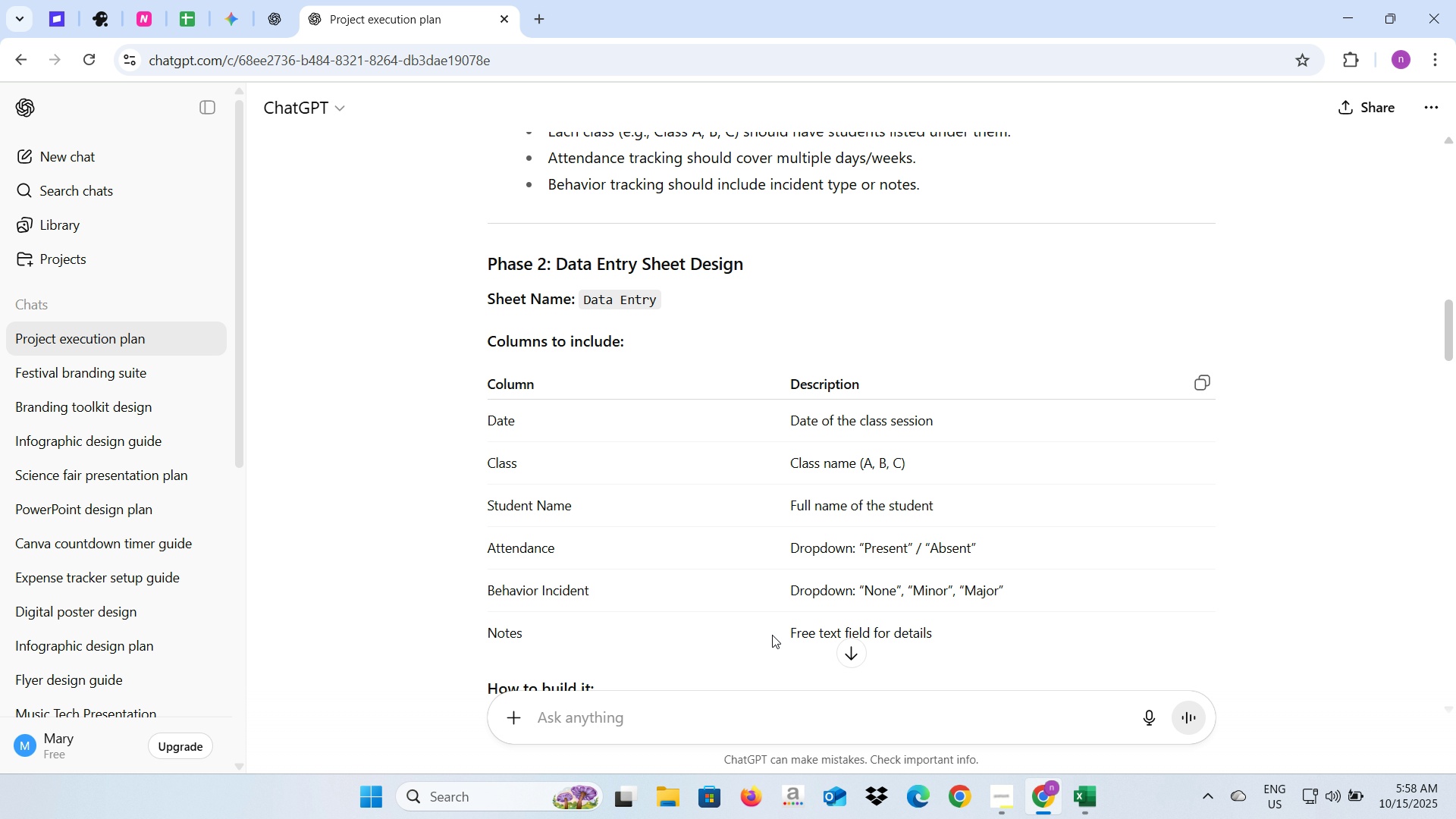 
wait(7.33)
 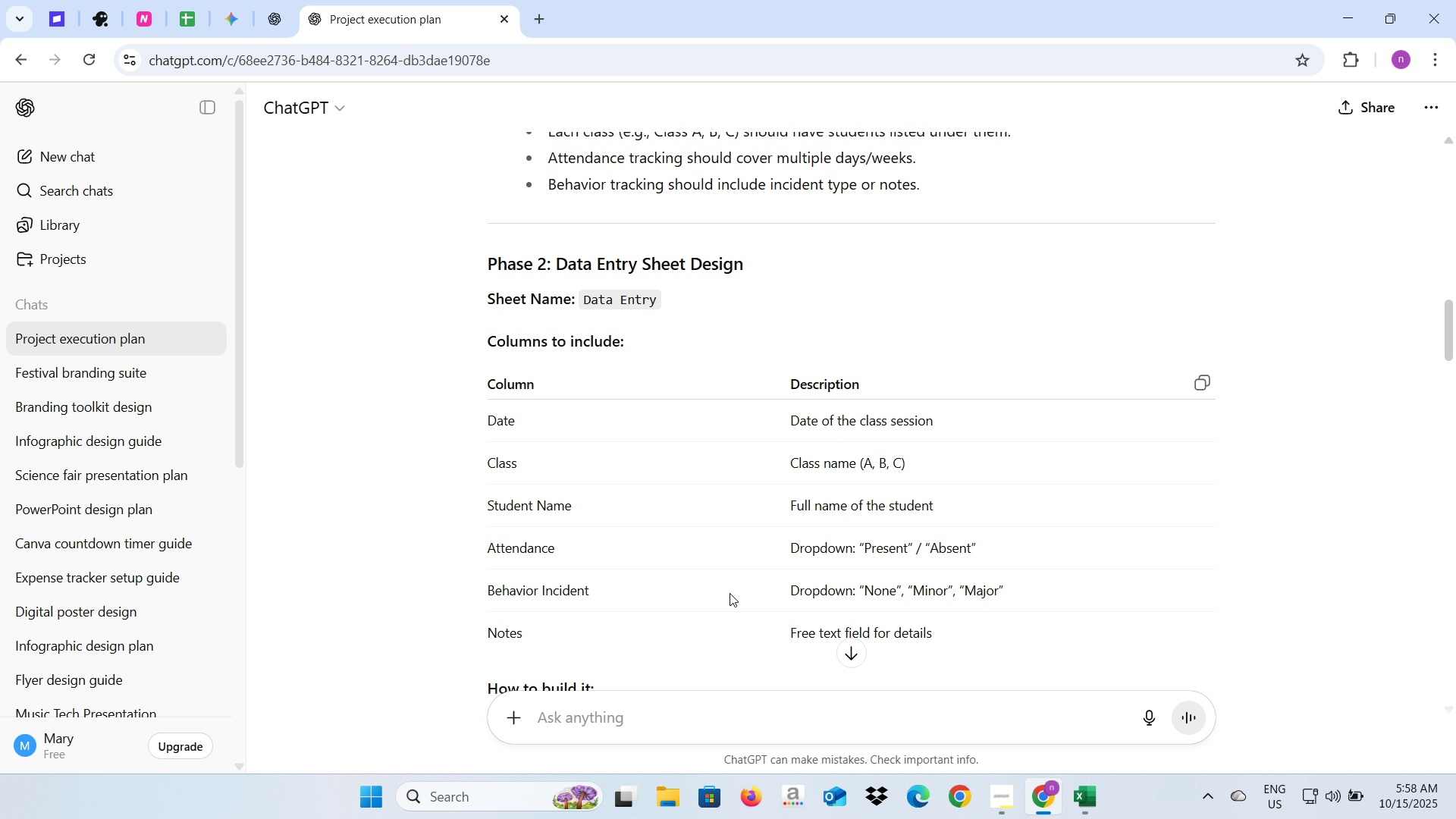 
left_click([195, 0])
 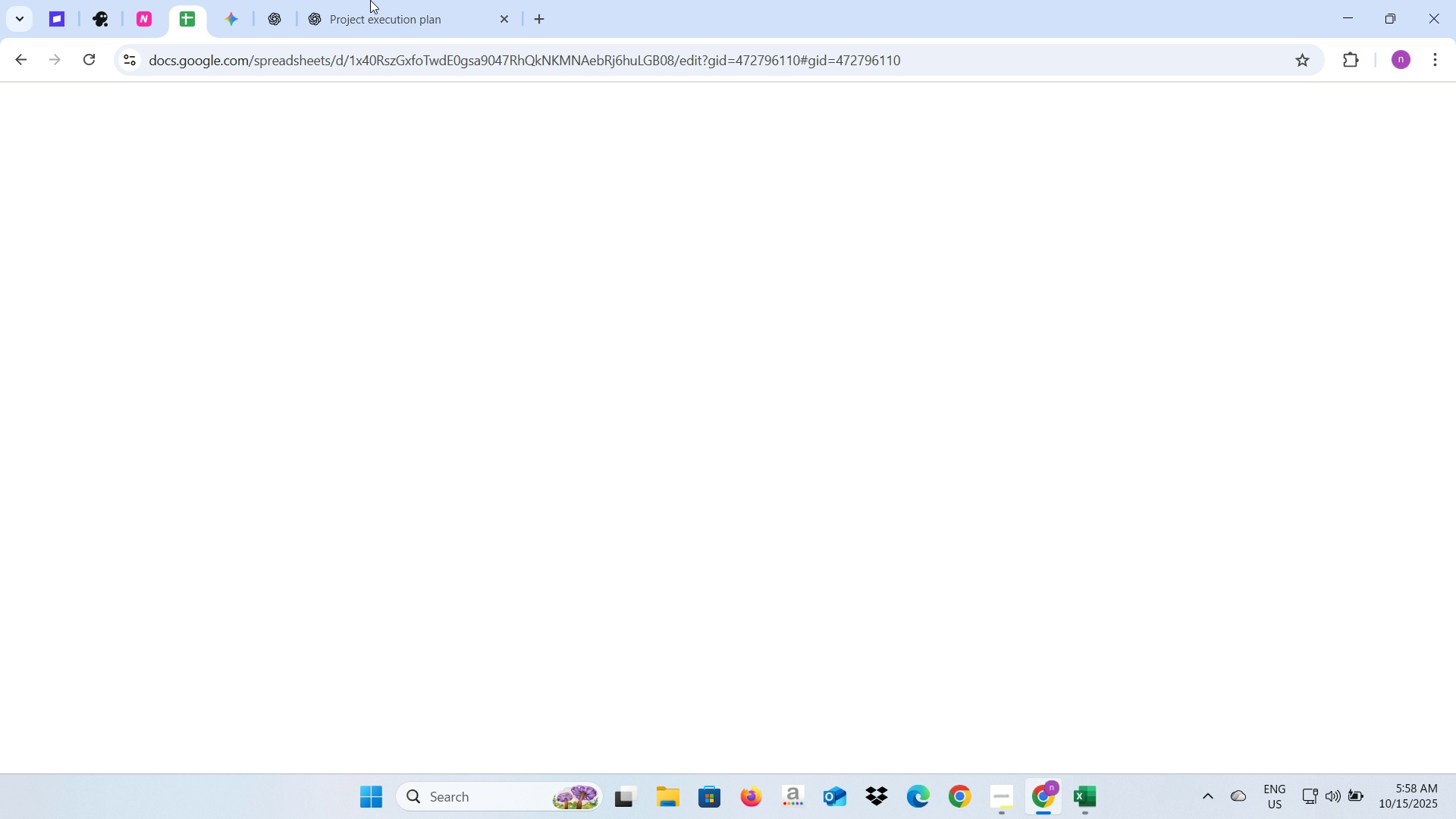 
left_click([370, 0])
 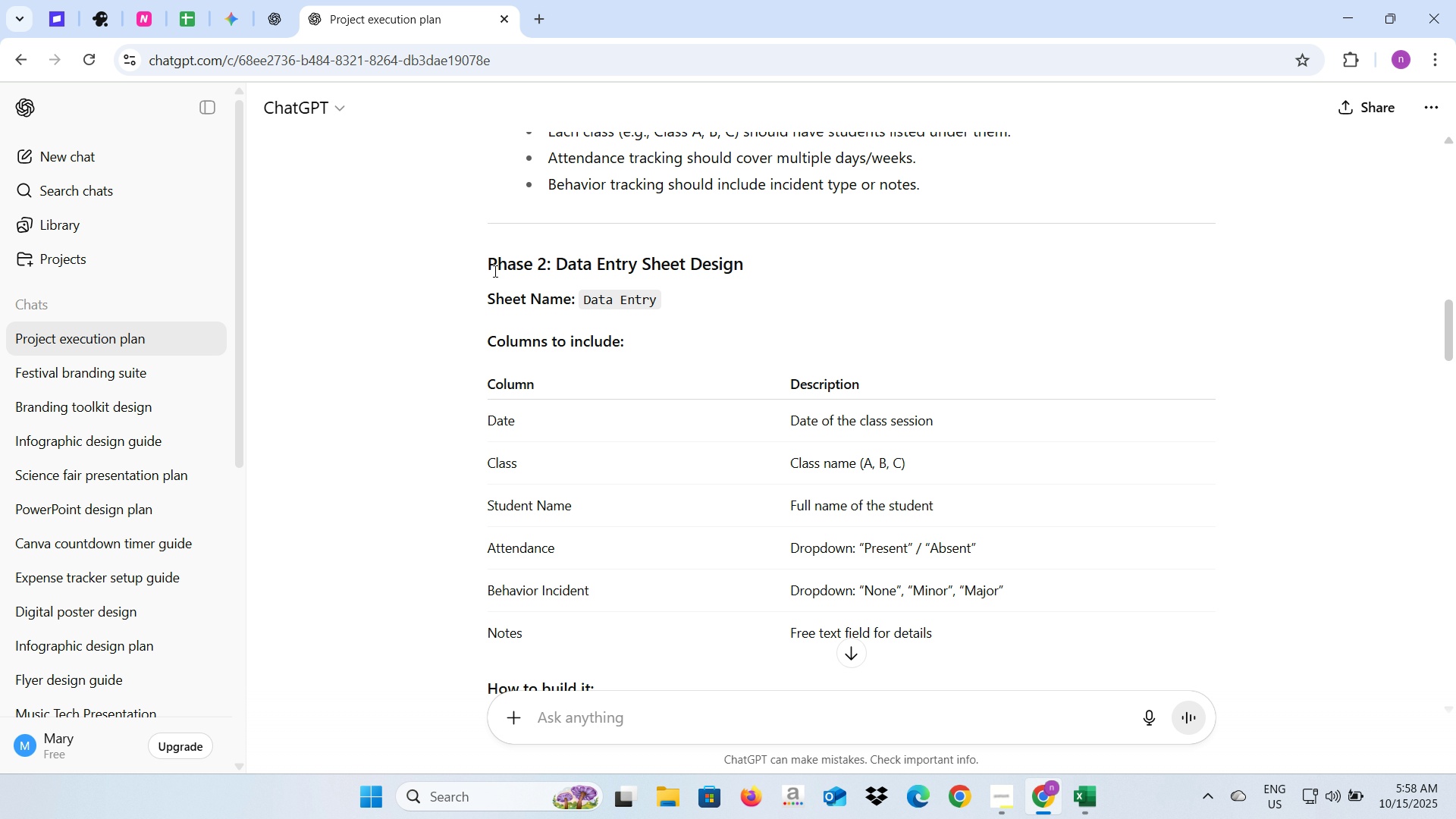 
key(Alt+AltLeft)
 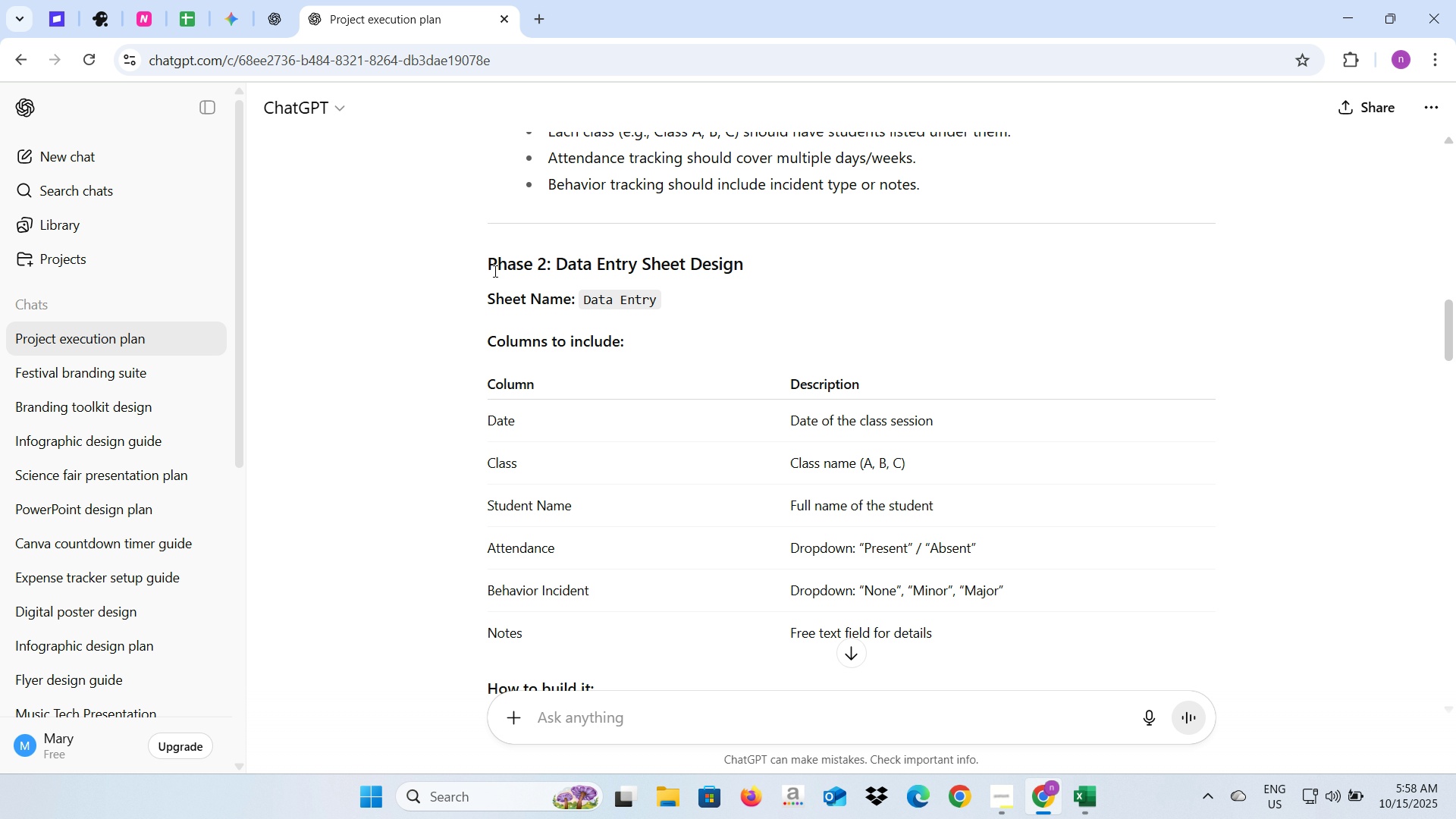 
key(Alt+Tab)